 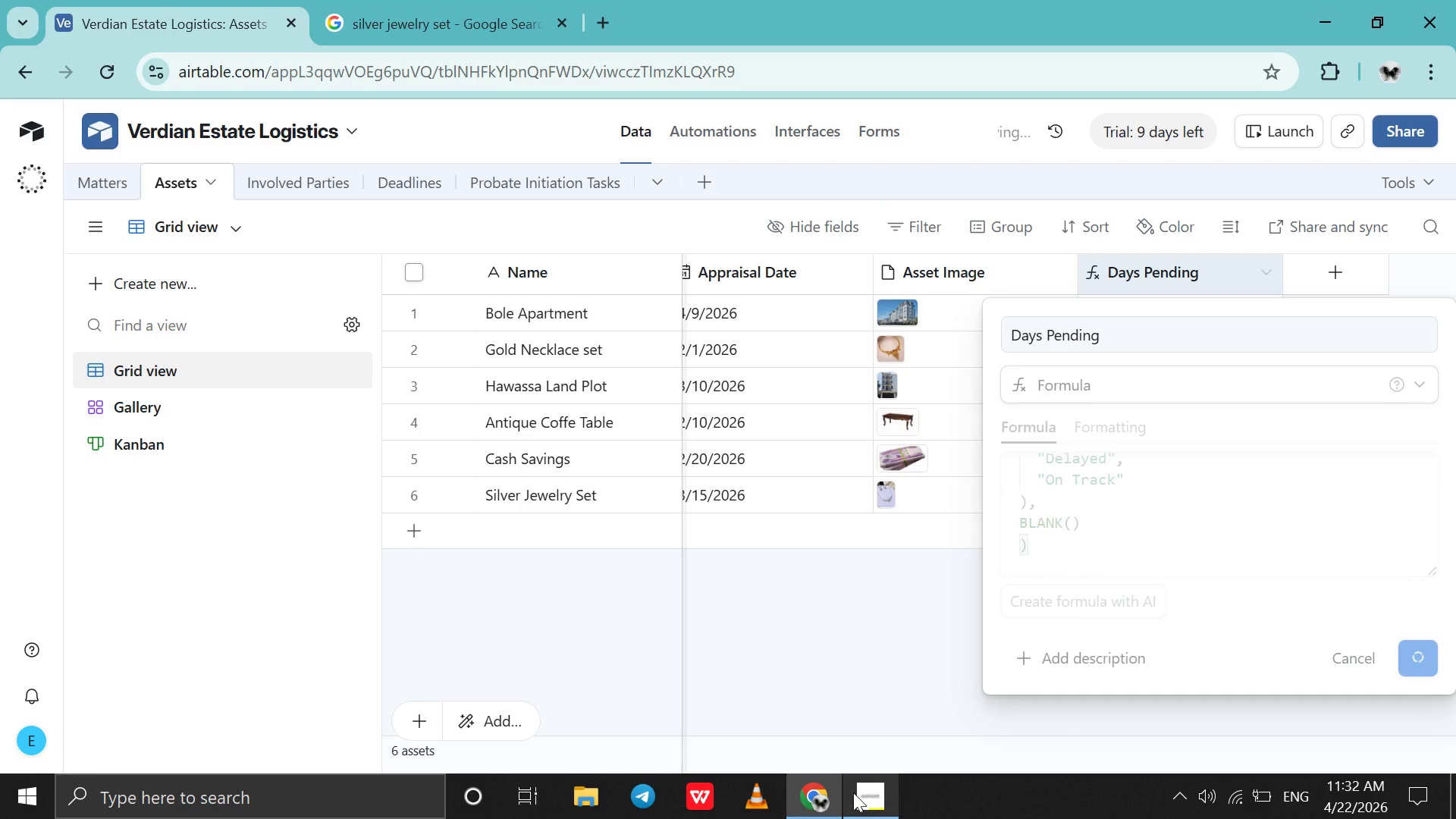 
scroll: coordinate [1135, 549], scroll_direction: none, amount: 0.0
 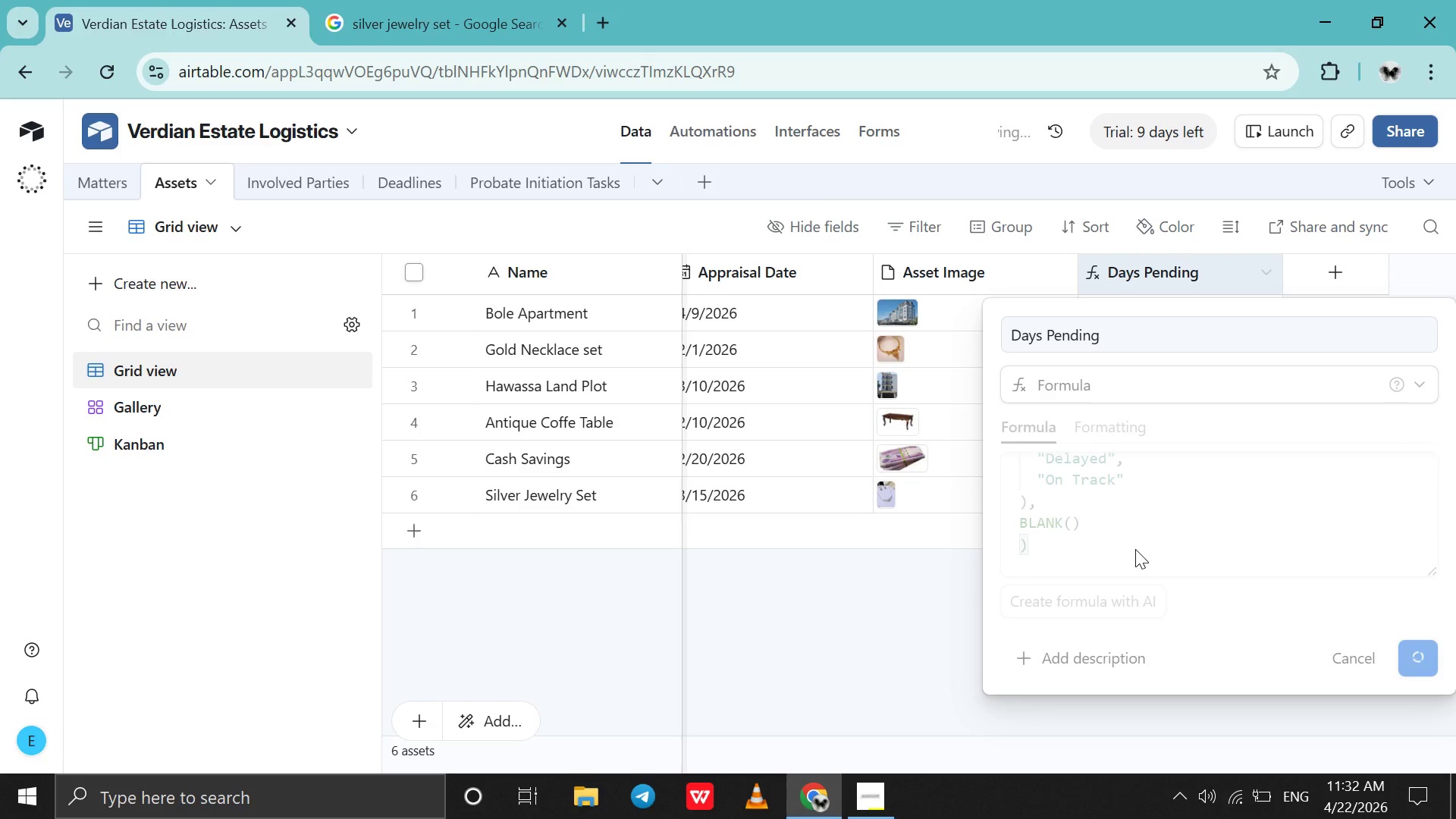 
wait(10.12)
 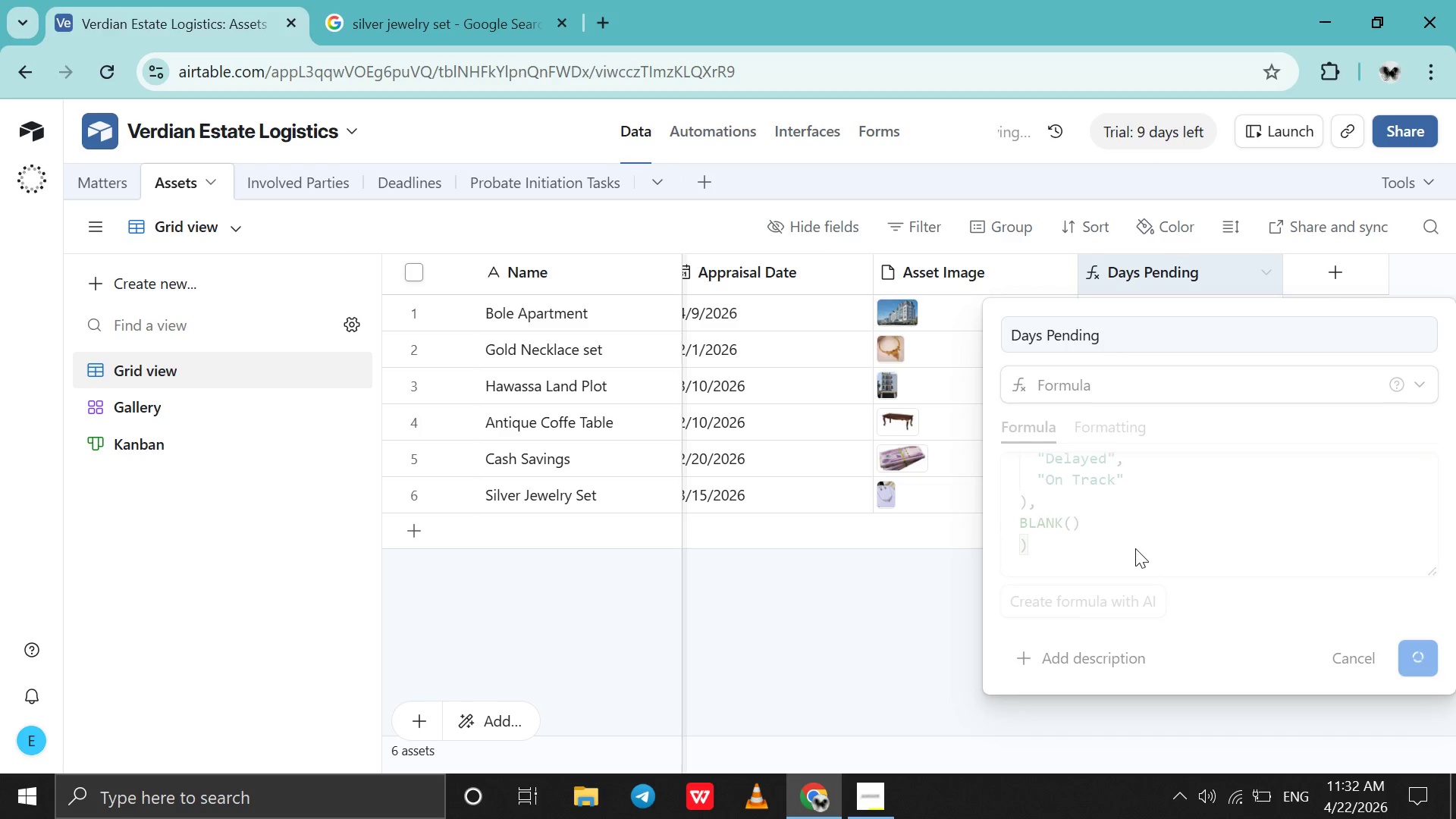 
left_click_drag(start_coordinate=[1016, 761], to_coordinate=[888, 790])
 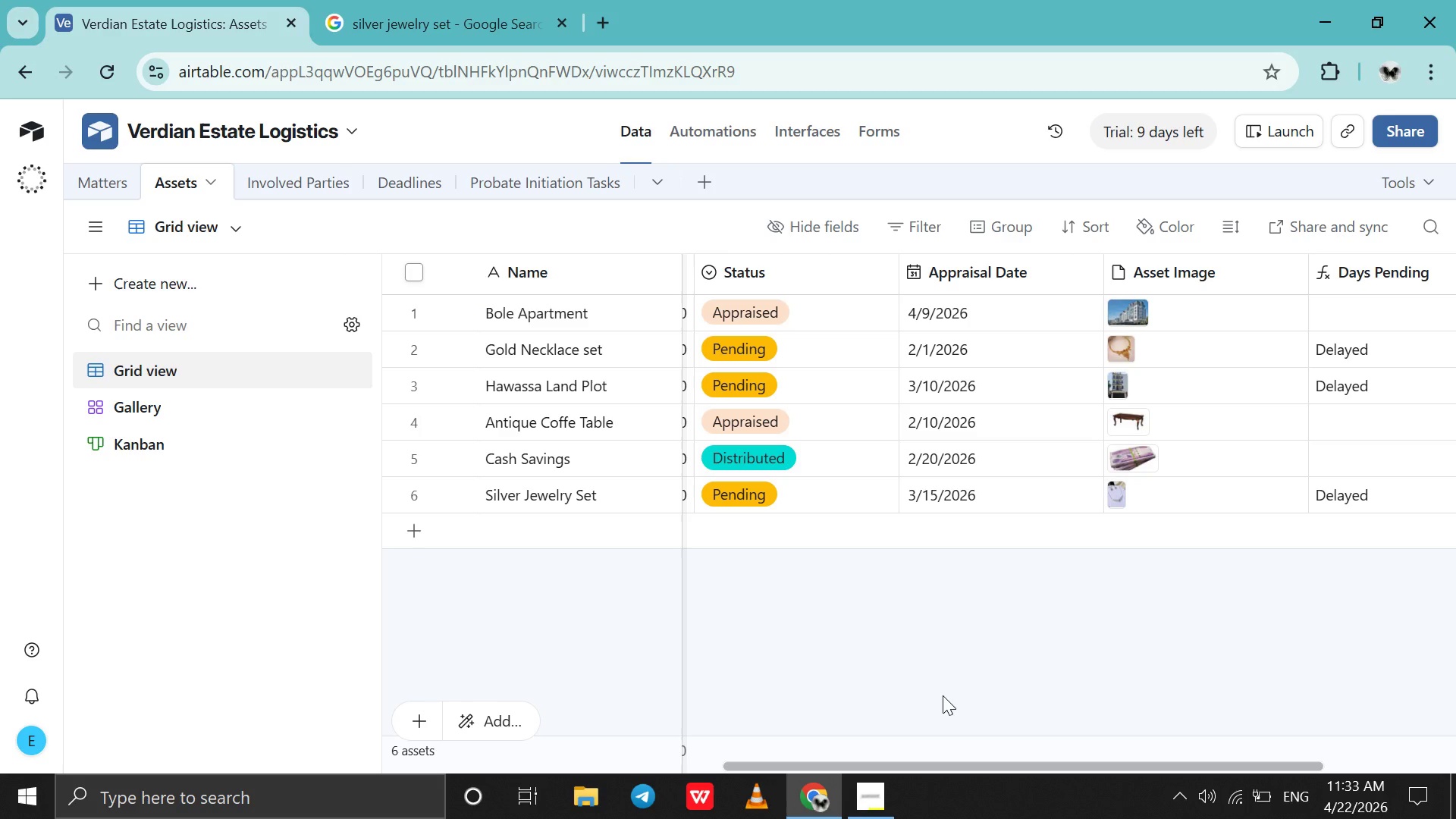 
wait(15.12)
 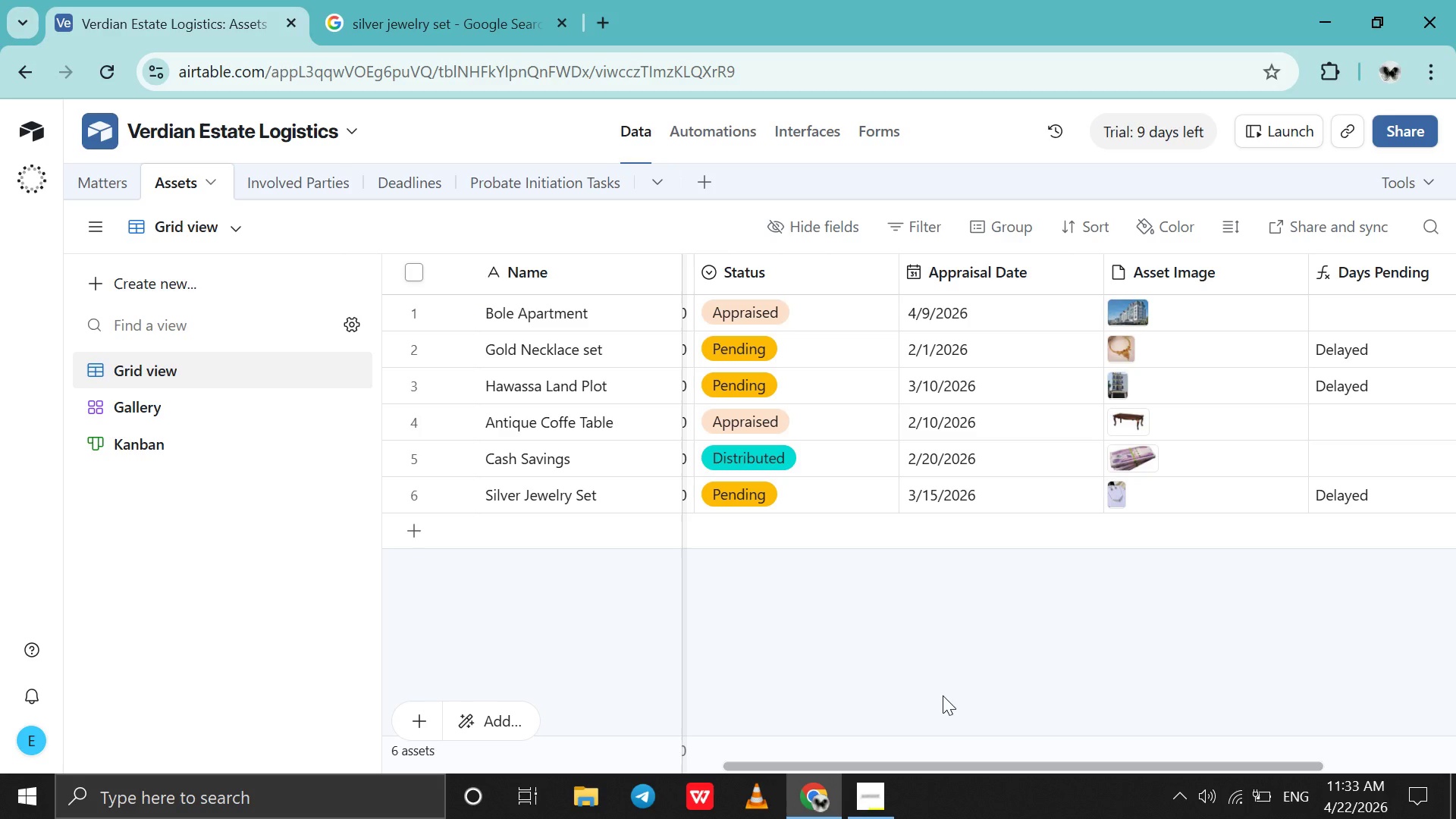 
double_click([1051, 312])
 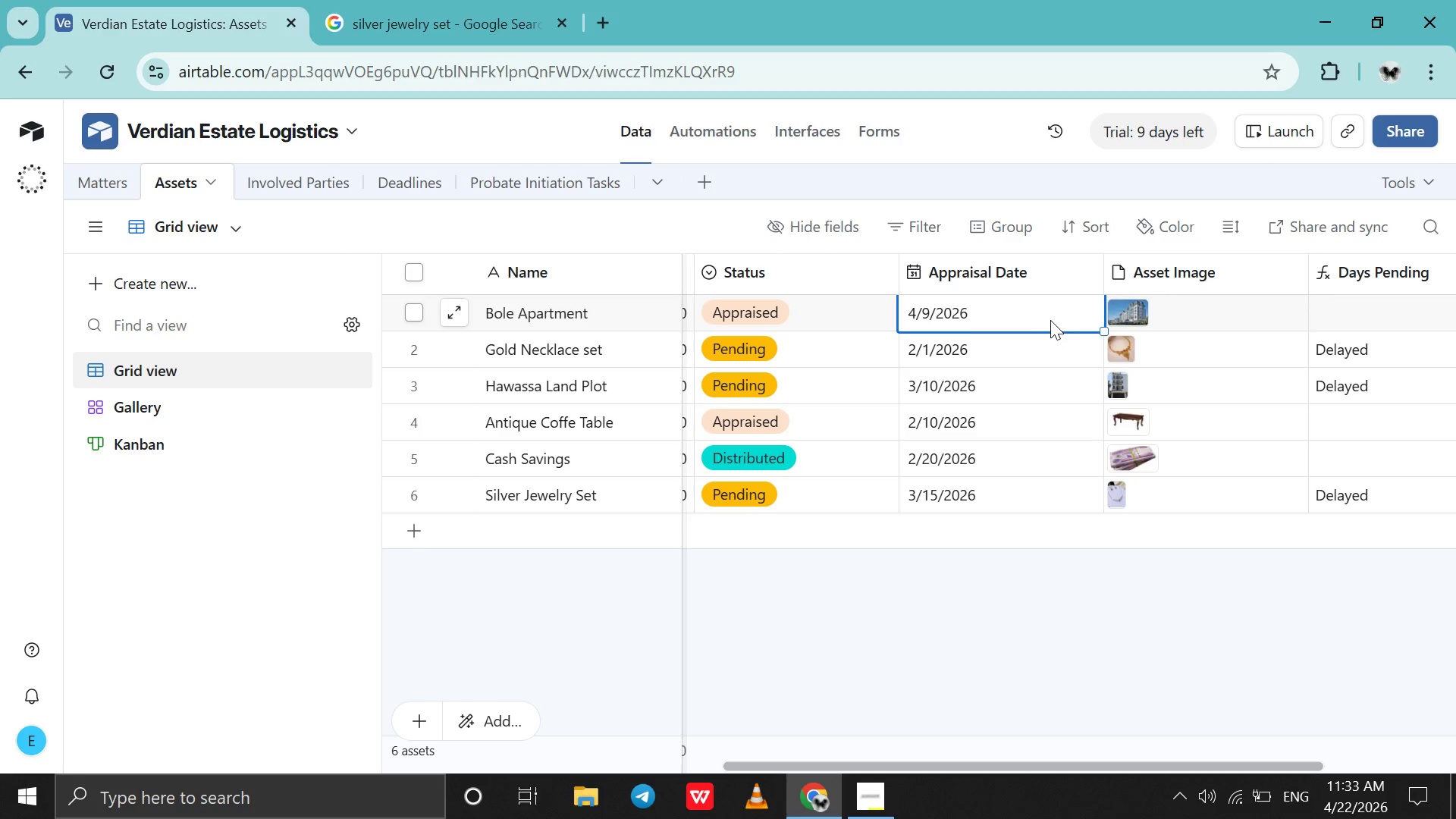 
double_click([1050, 320])
 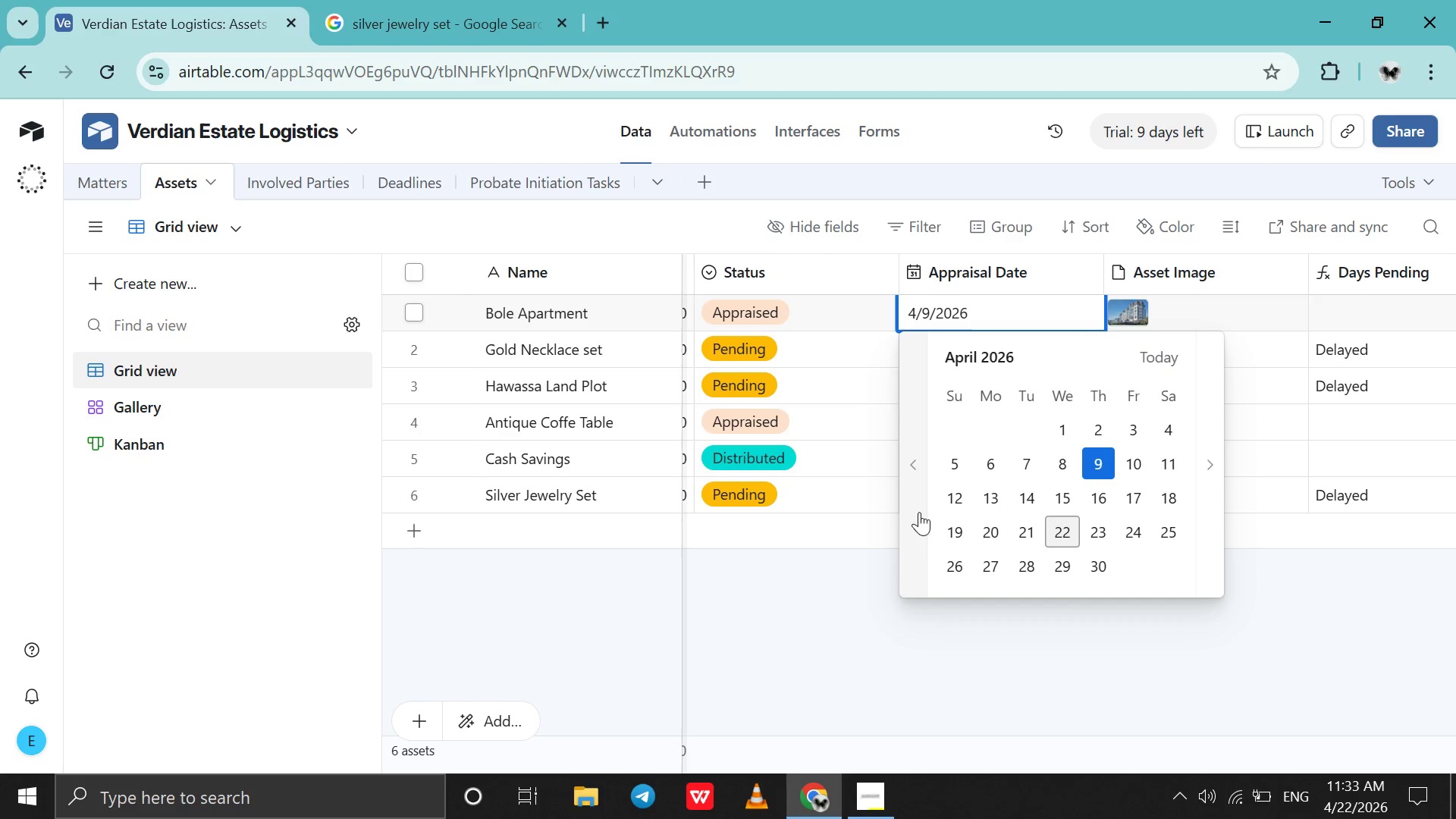 
left_click([918, 513])
 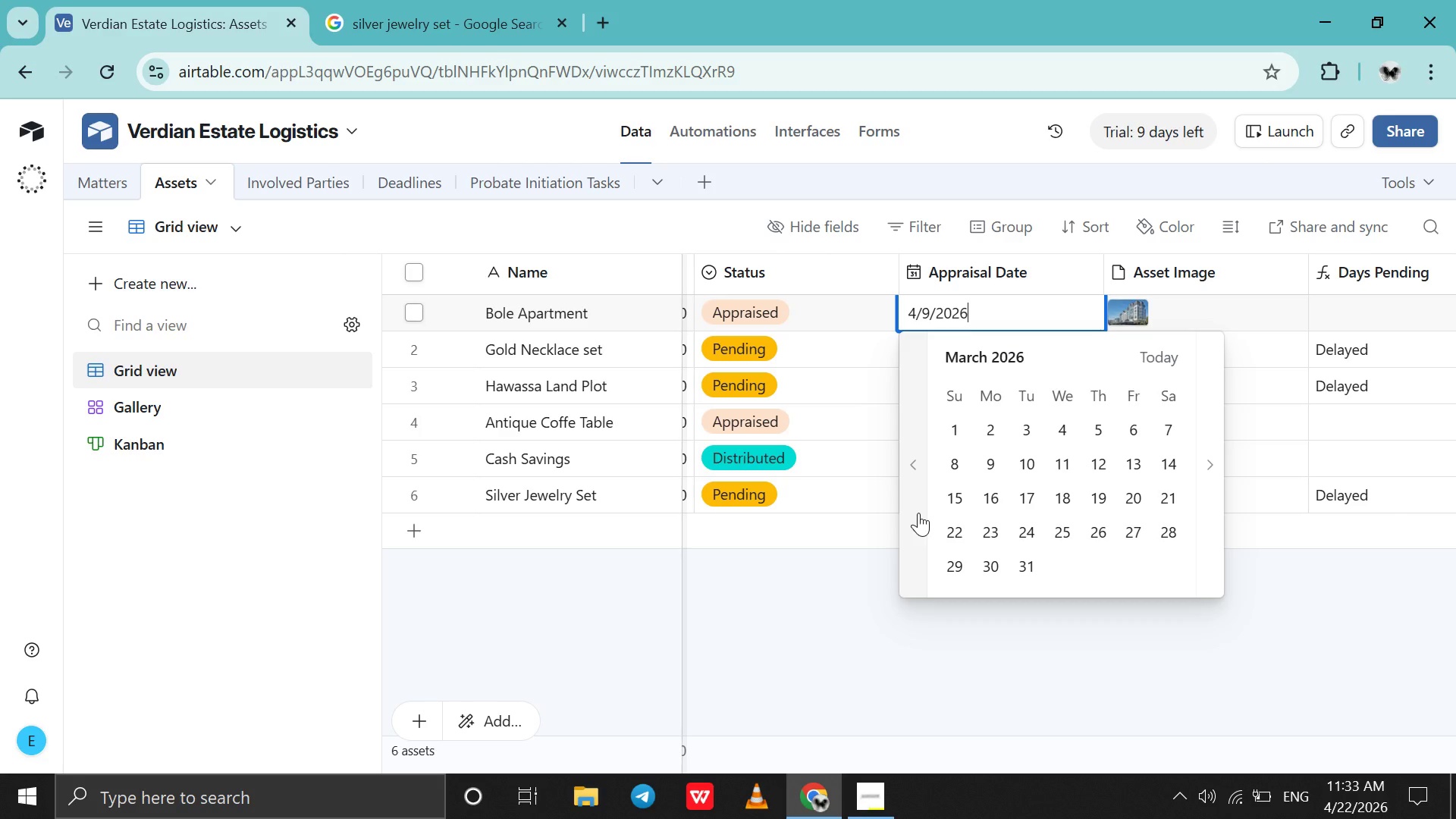 
wait(14.31)
 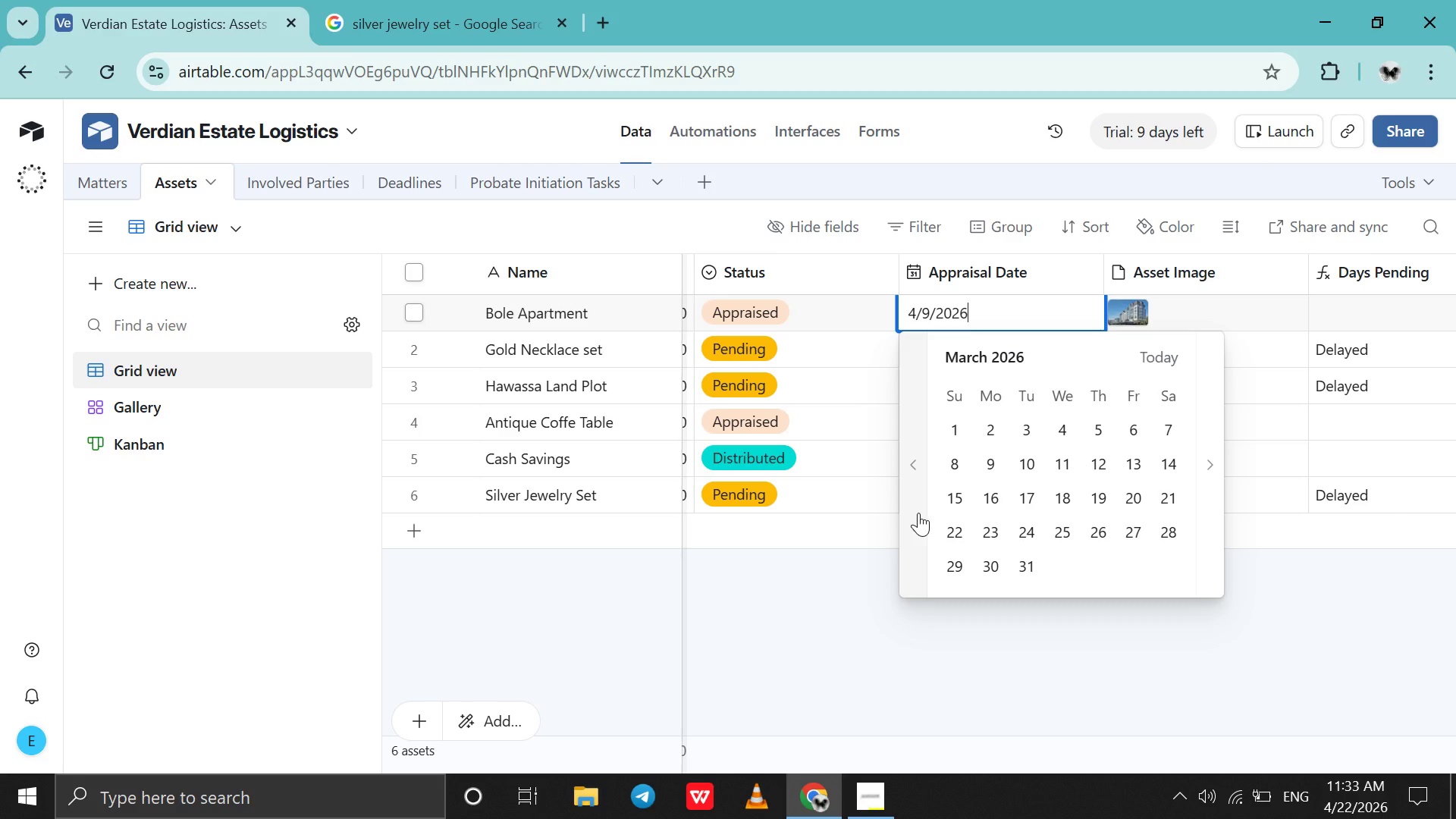 
double_click([918, 513])
 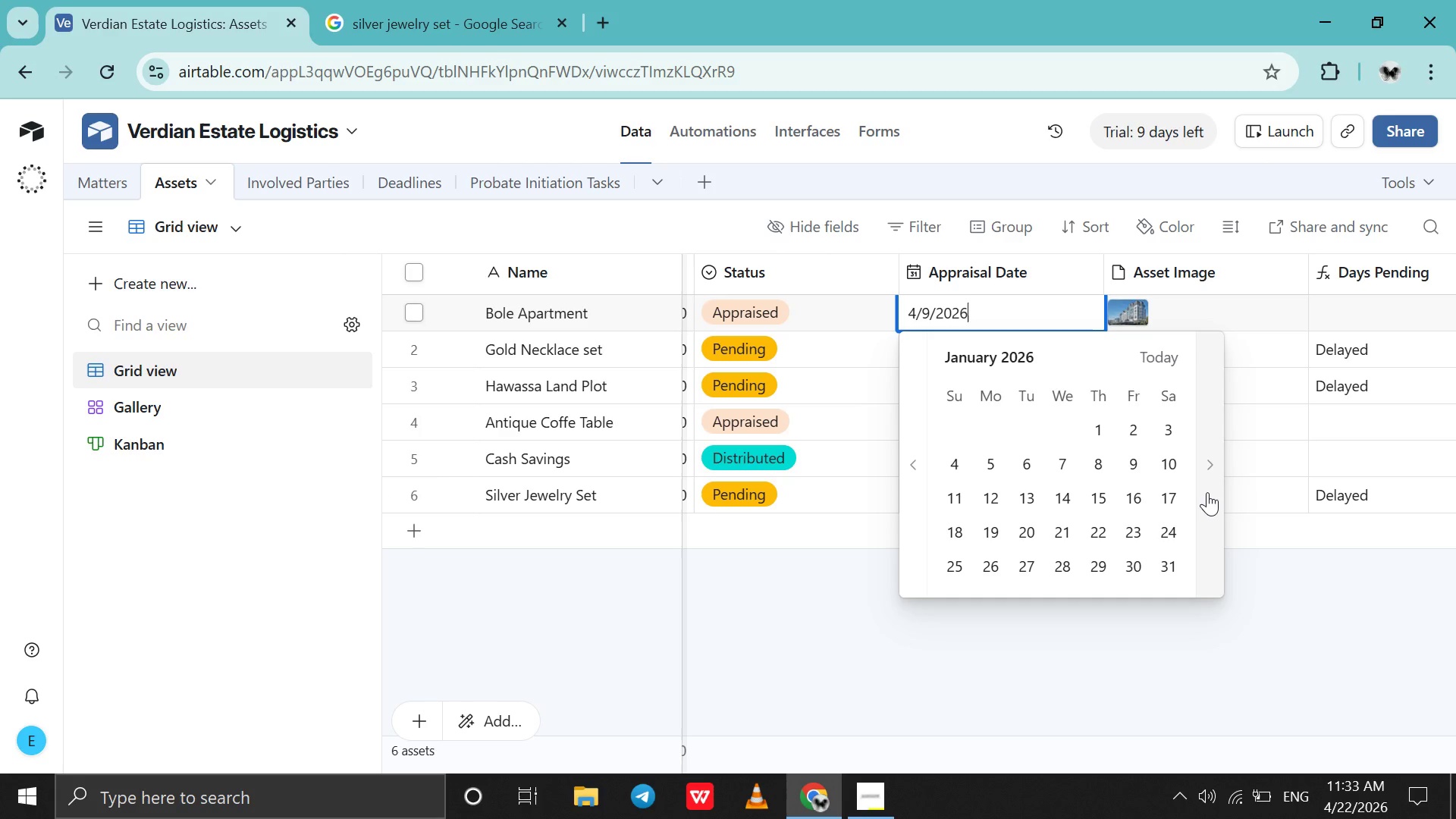 
left_click([1207, 492])
 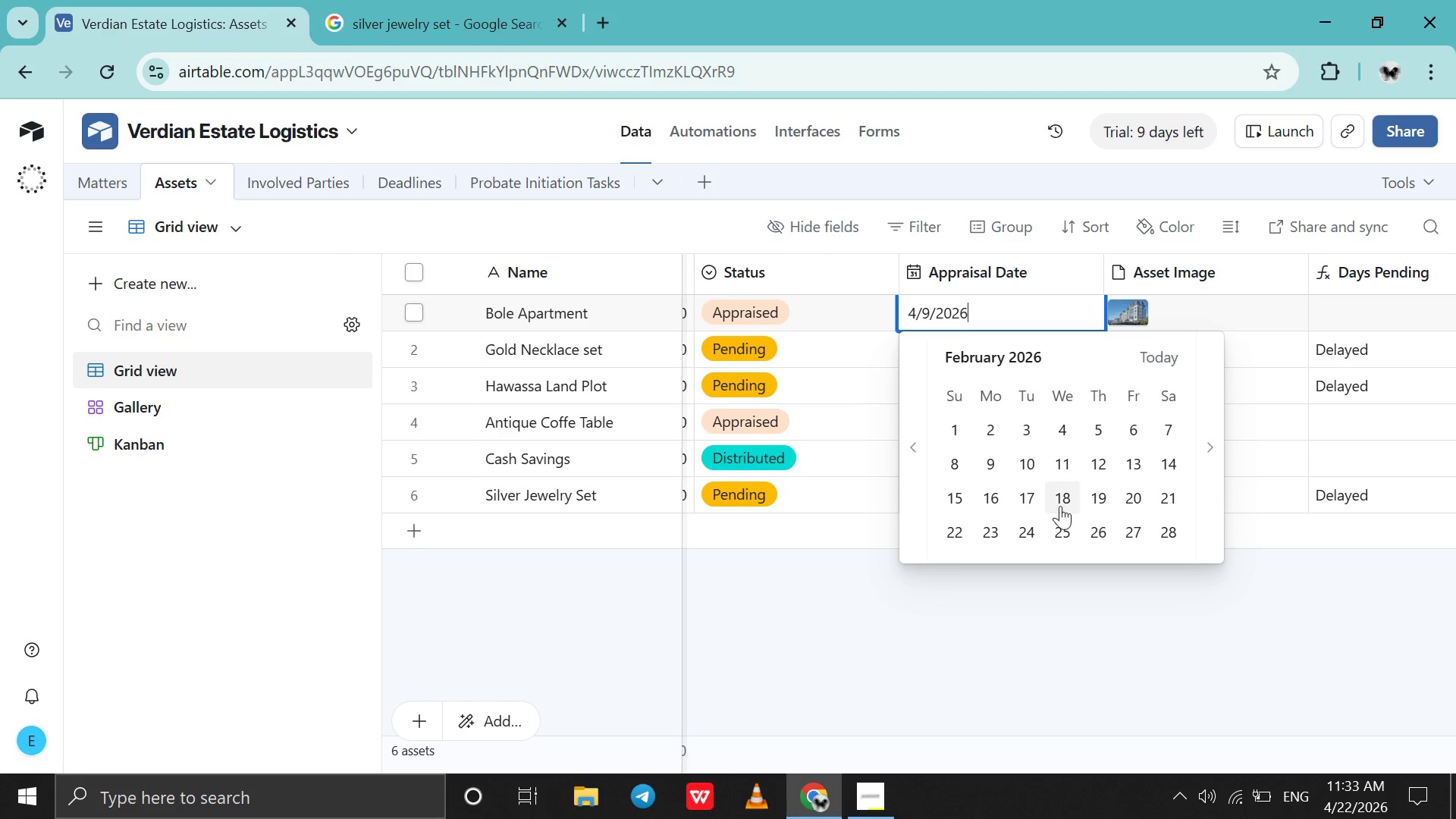 
left_click([946, 431])
 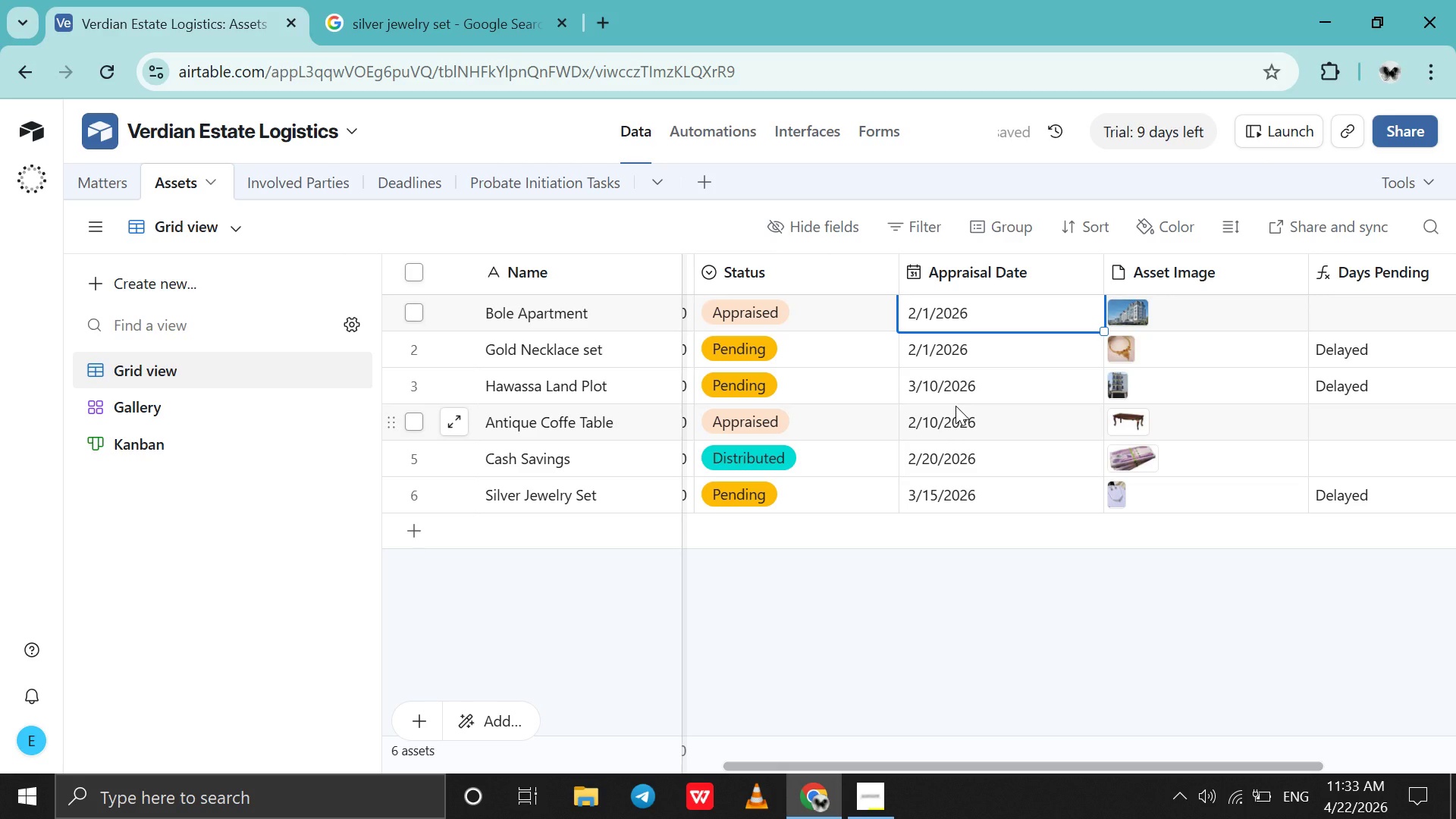 
wait(6.34)
 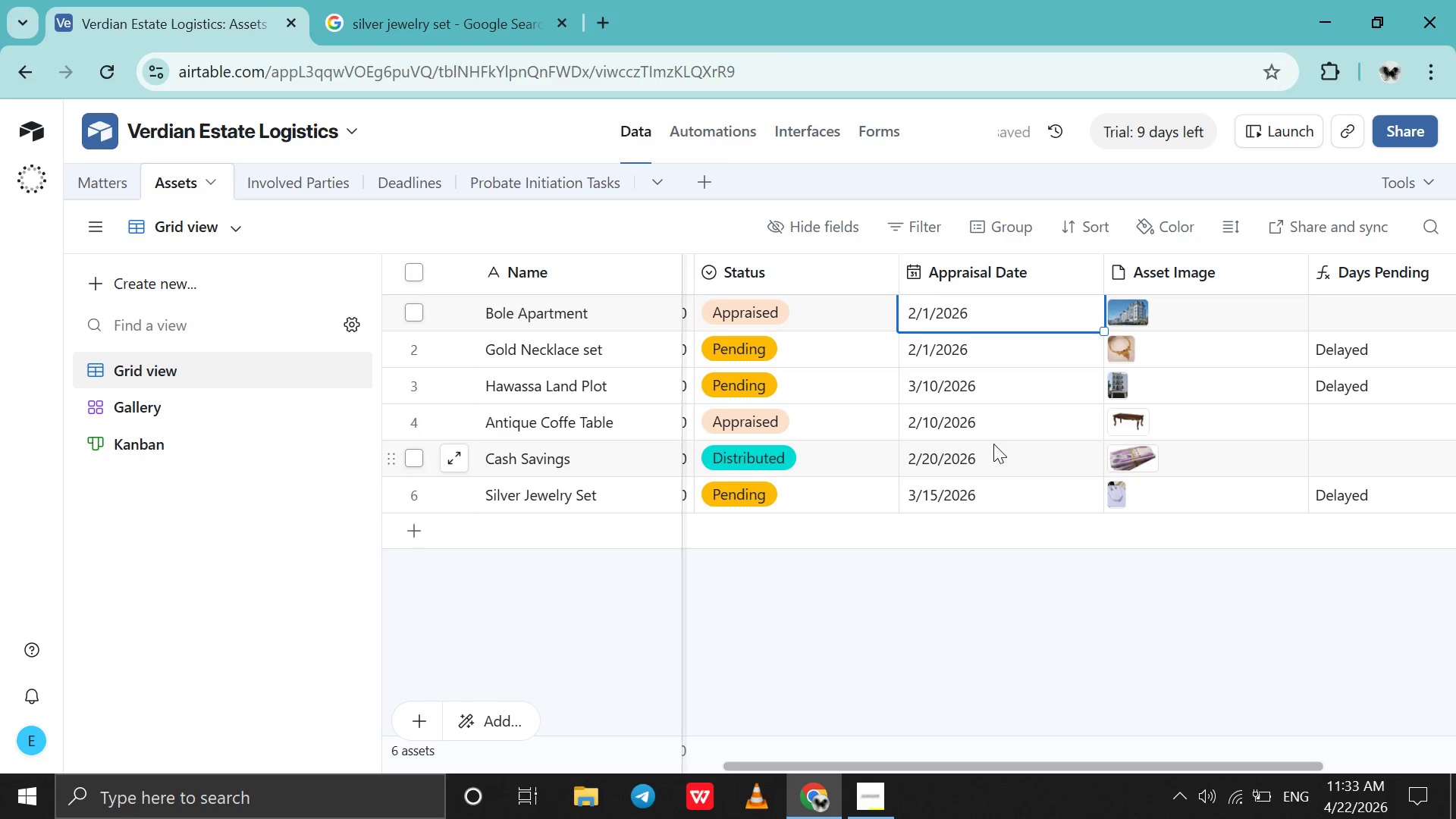 
double_click([960, 391])
 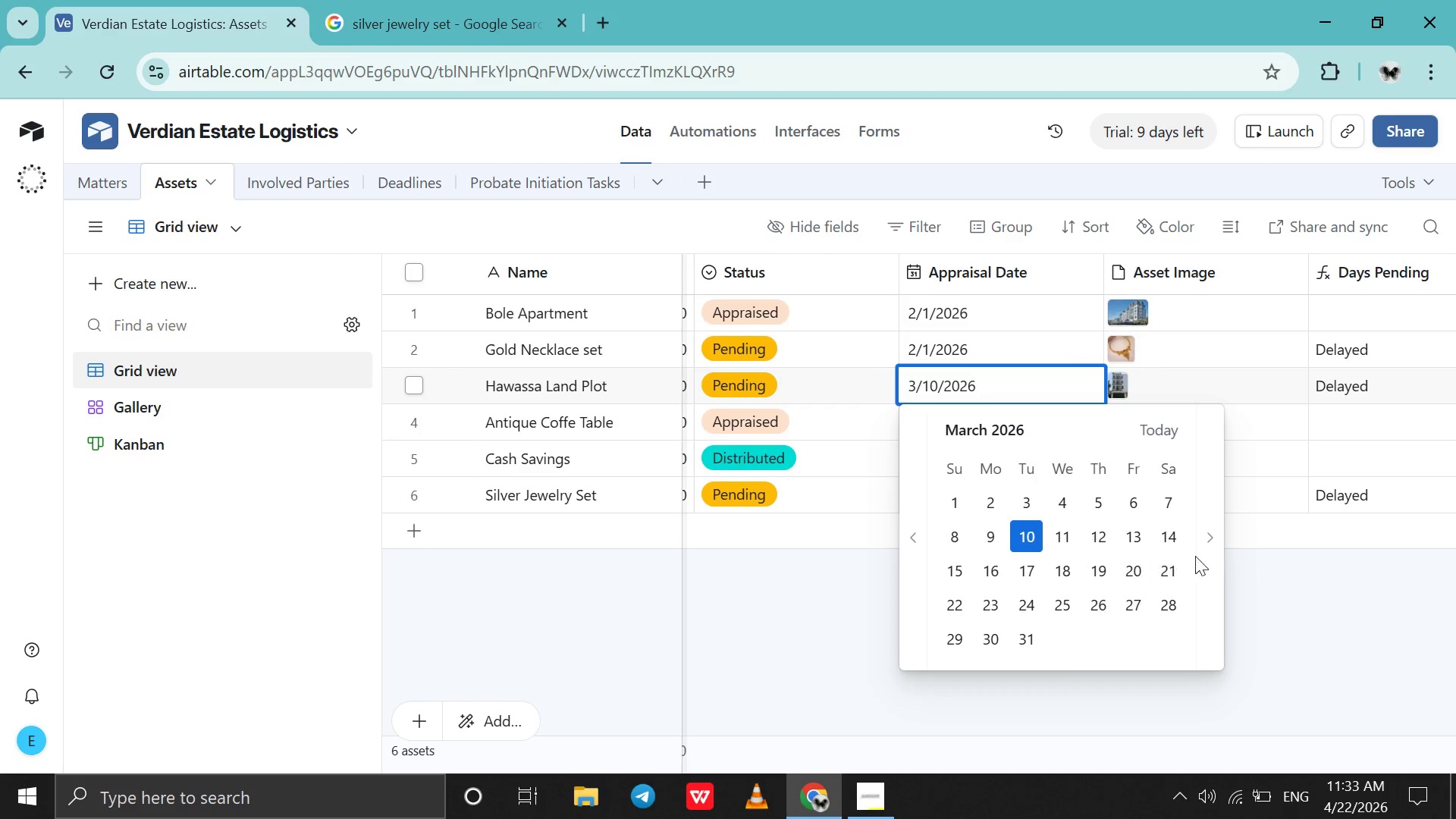 
left_click([1216, 543])
 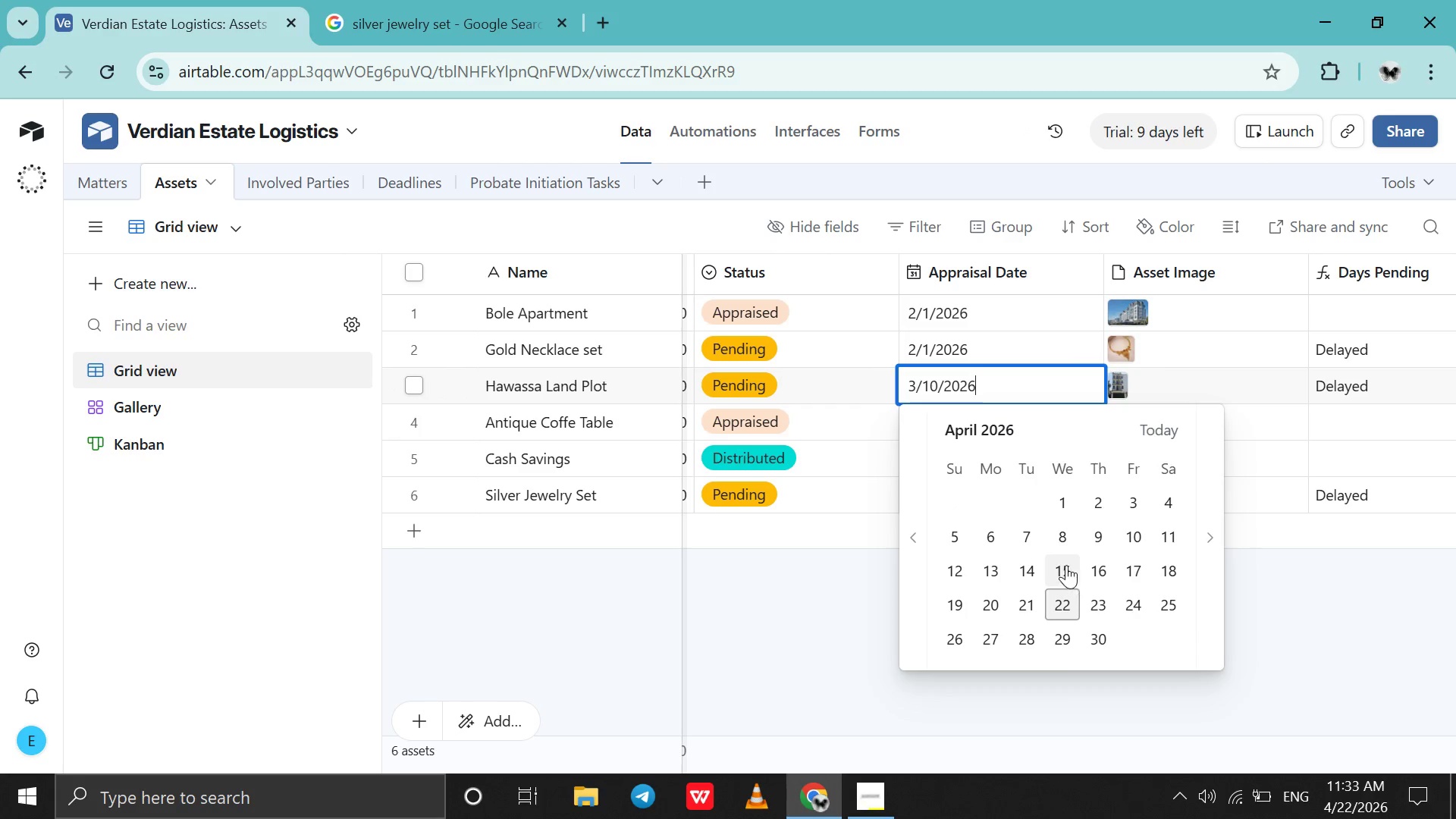 
left_click([1066, 565])
 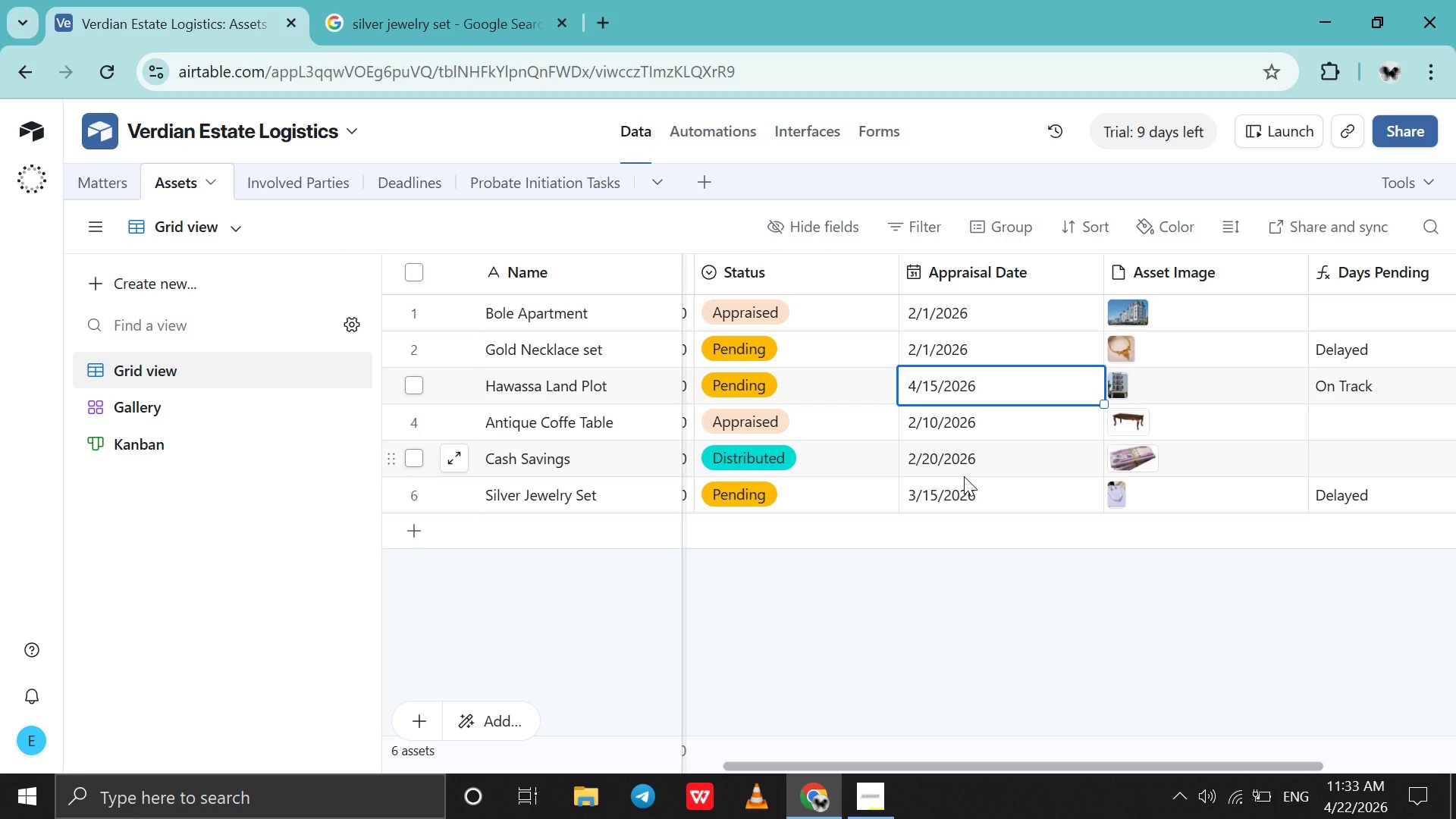 
wait(20.03)
 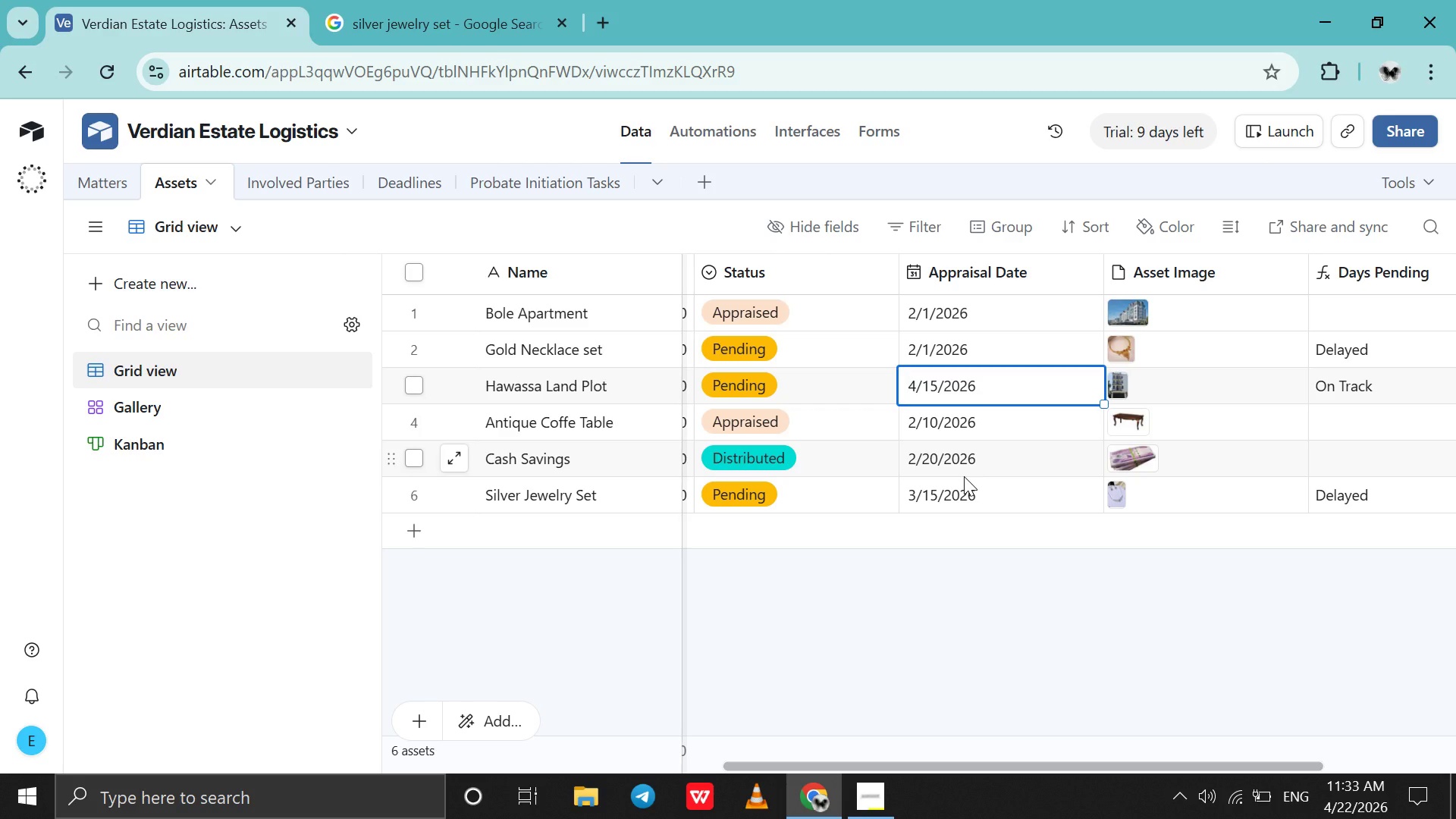 
left_click_drag(start_coordinate=[1163, 768], to_coordinate=[1281, 770])
 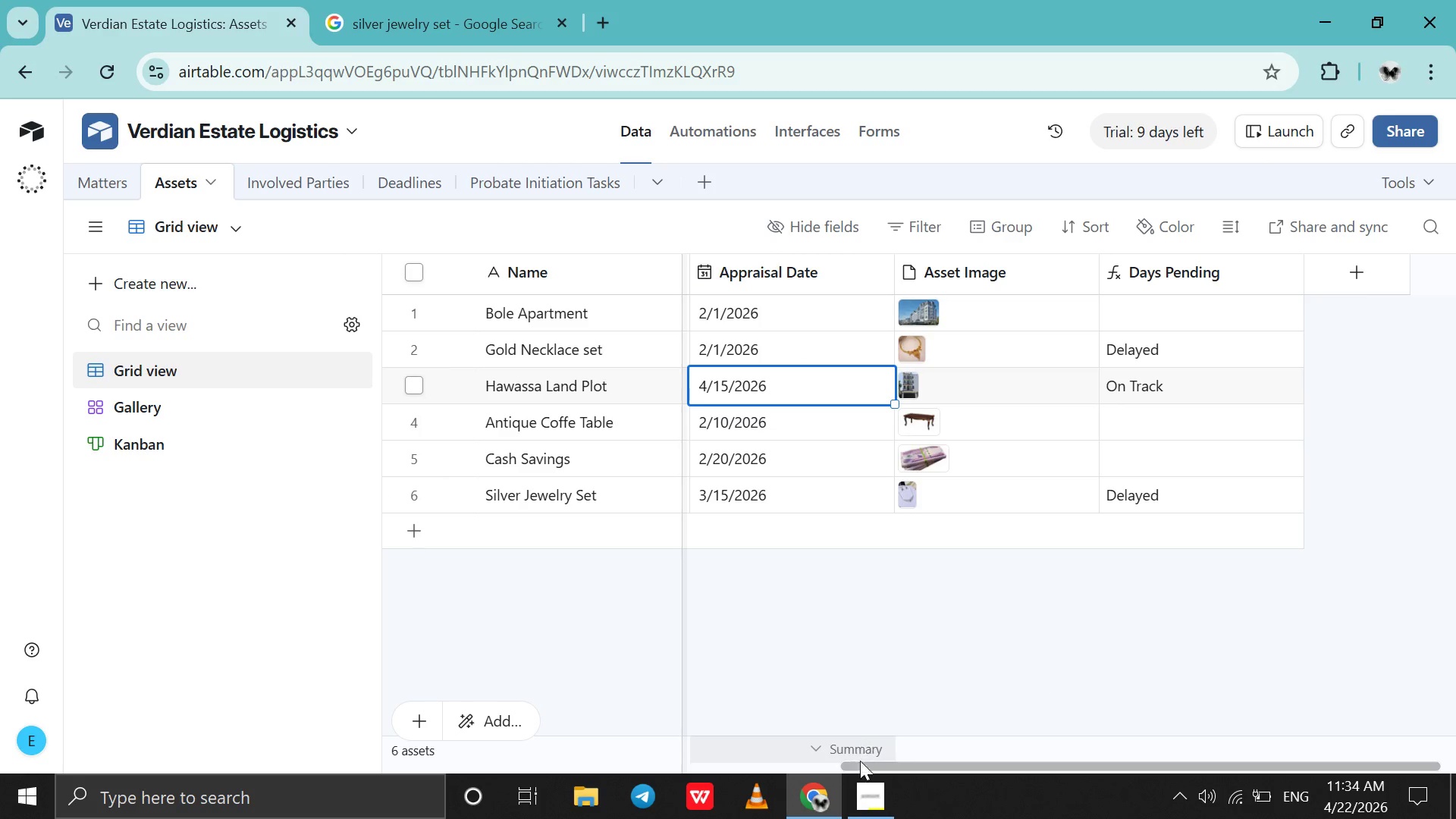 
left_click([860, 794])